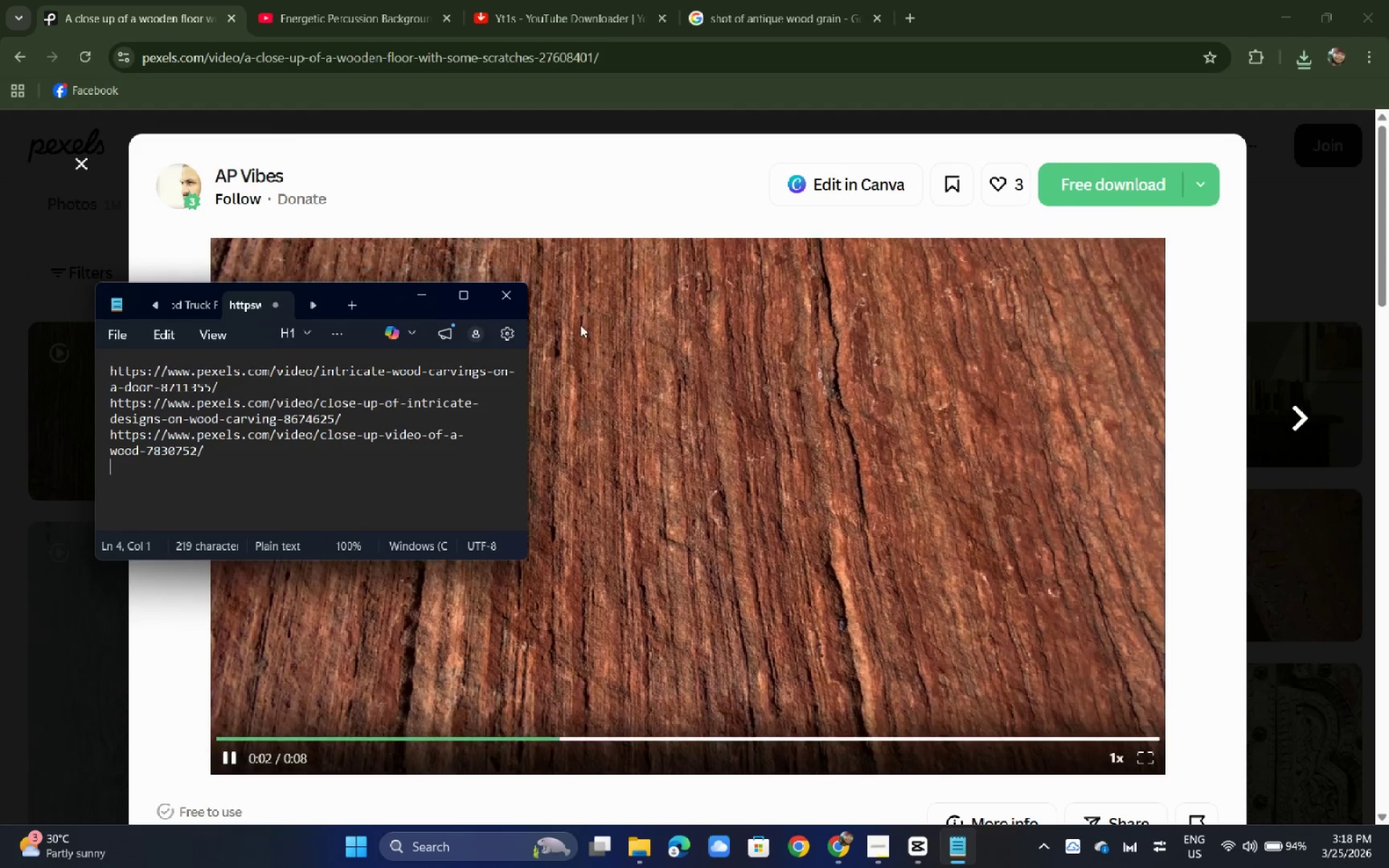 
key(Control+V)
 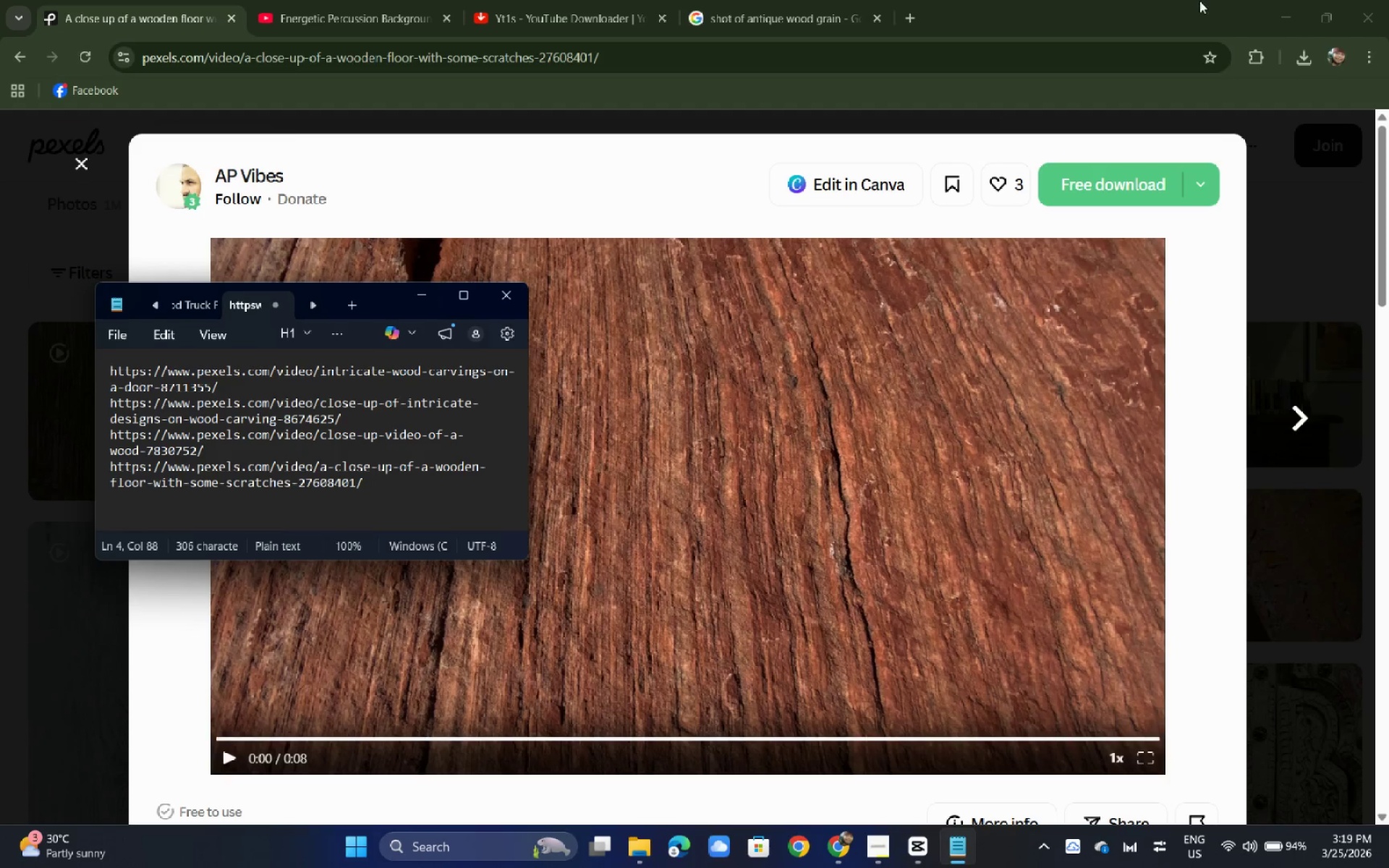 
wait(49.03)
 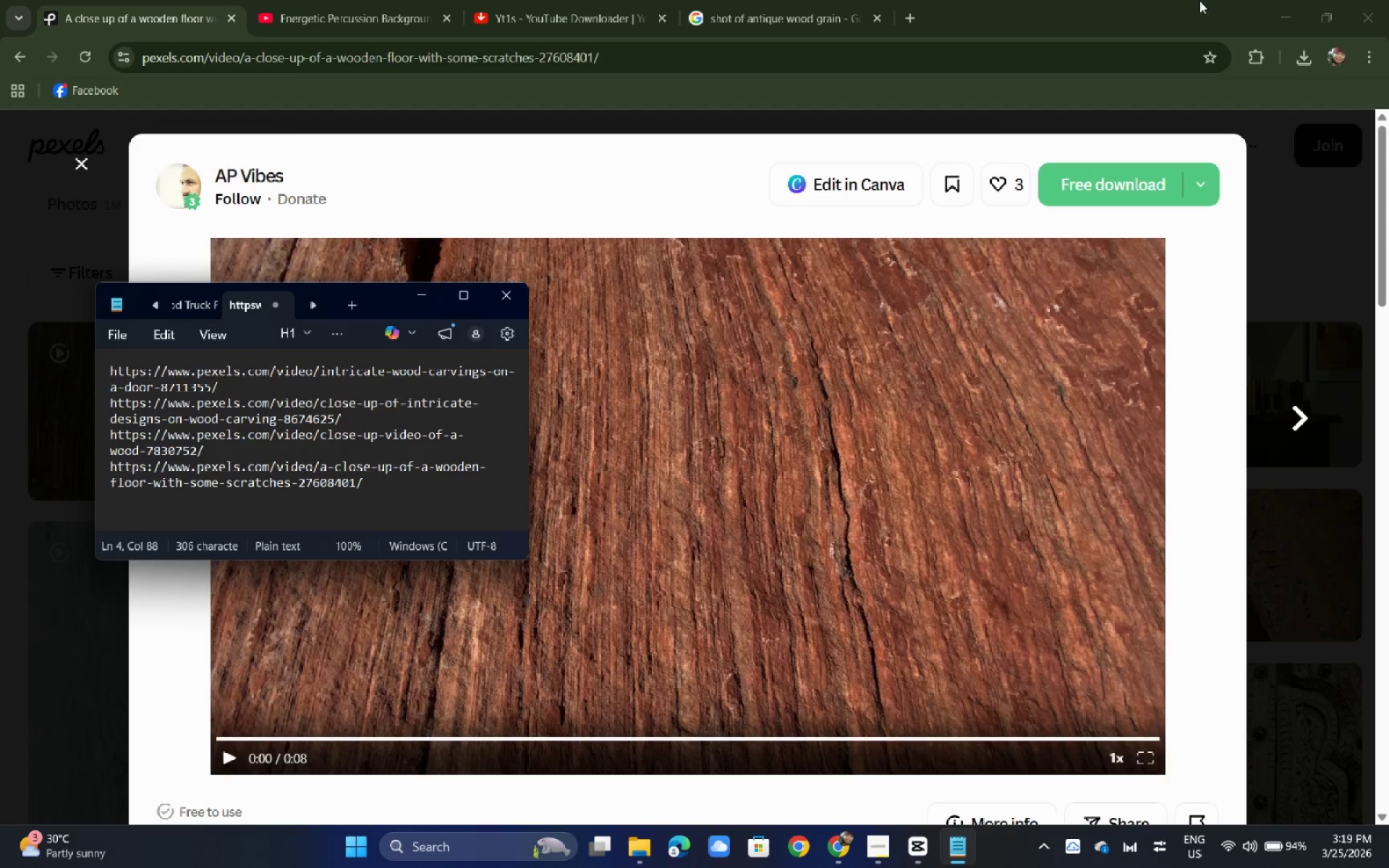 
left_click([6, 247])
 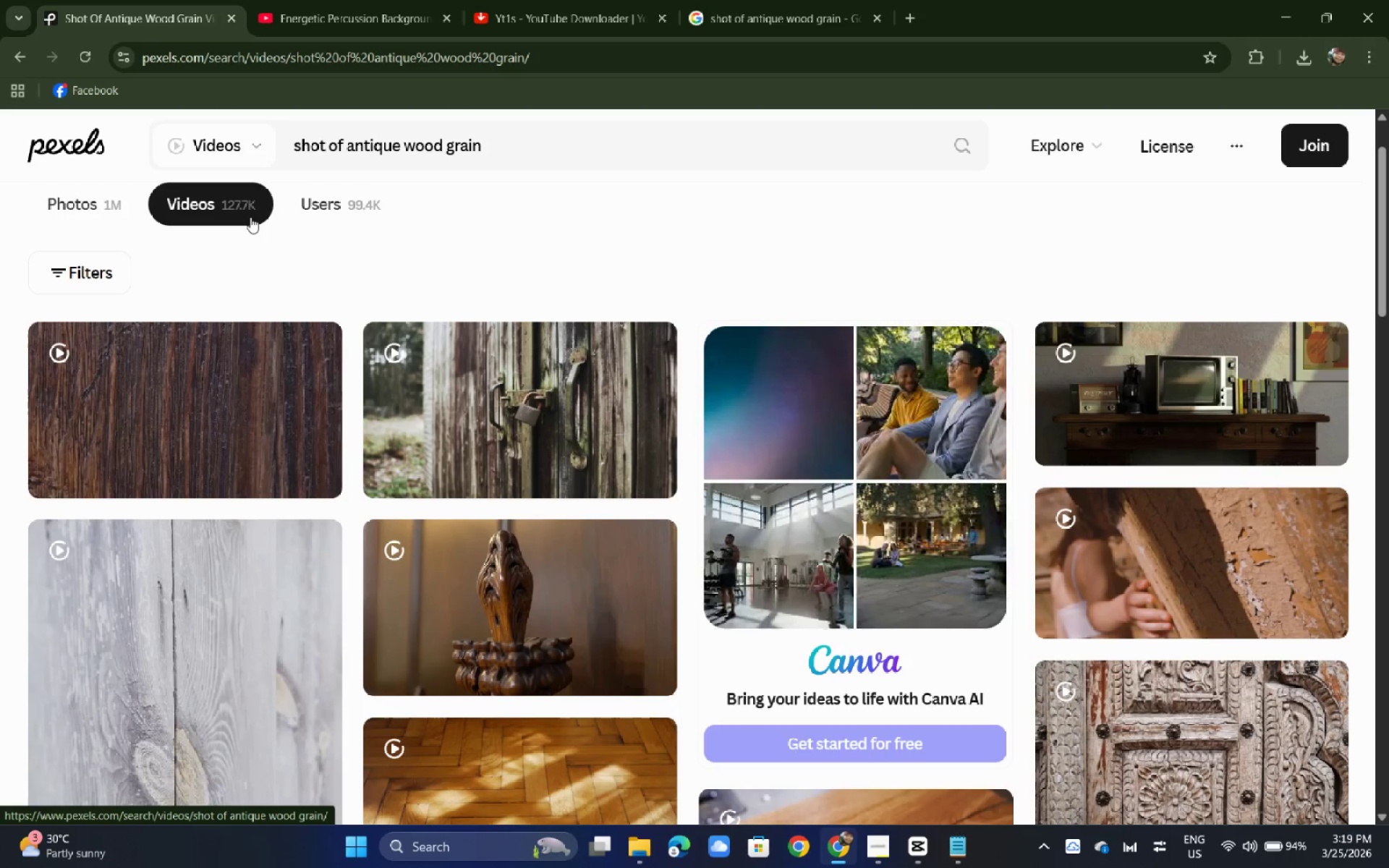 
wait(23.41)
 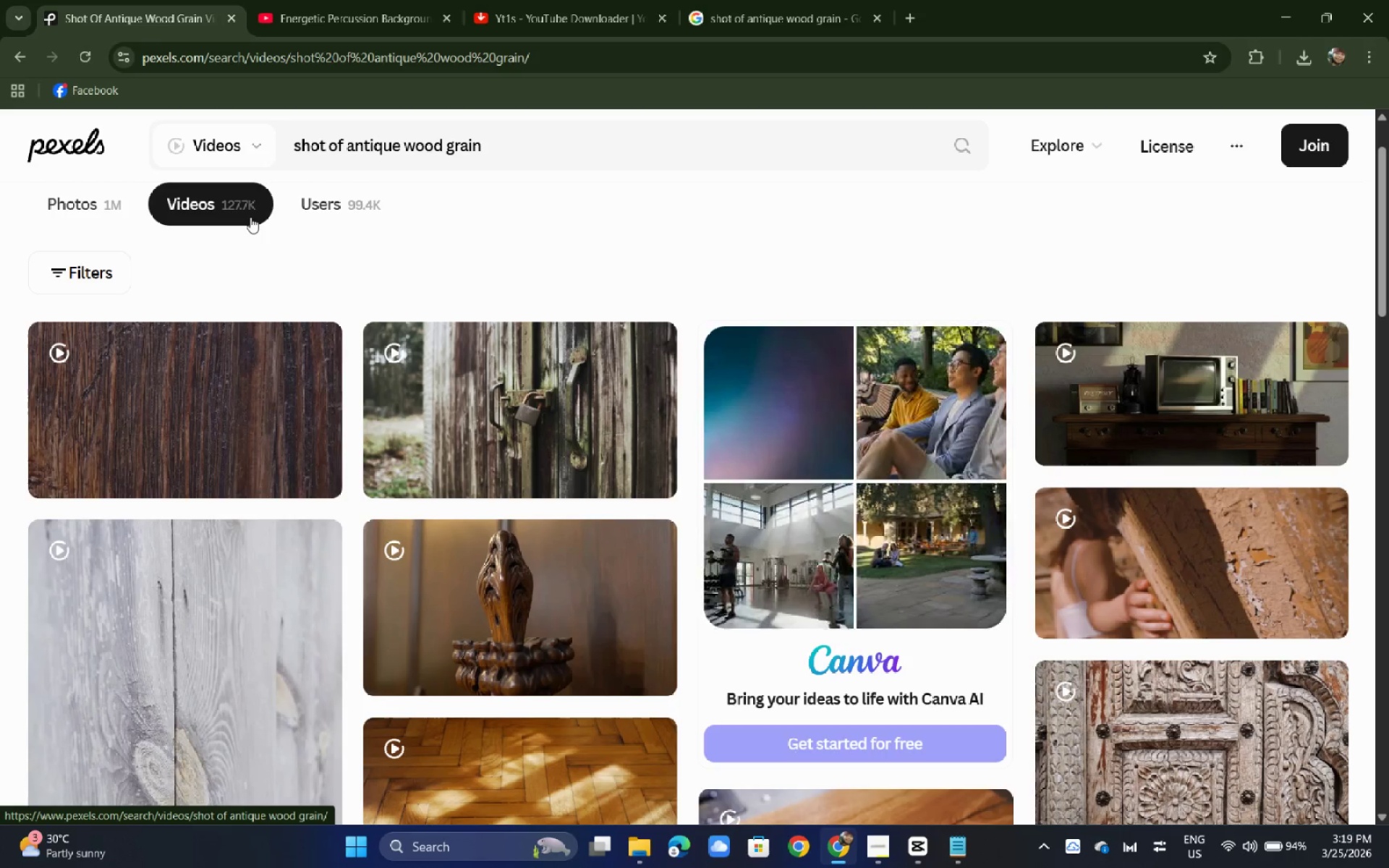 
scroll: coordinate [425, 320], scroll_direction: down, amount: 2.0
 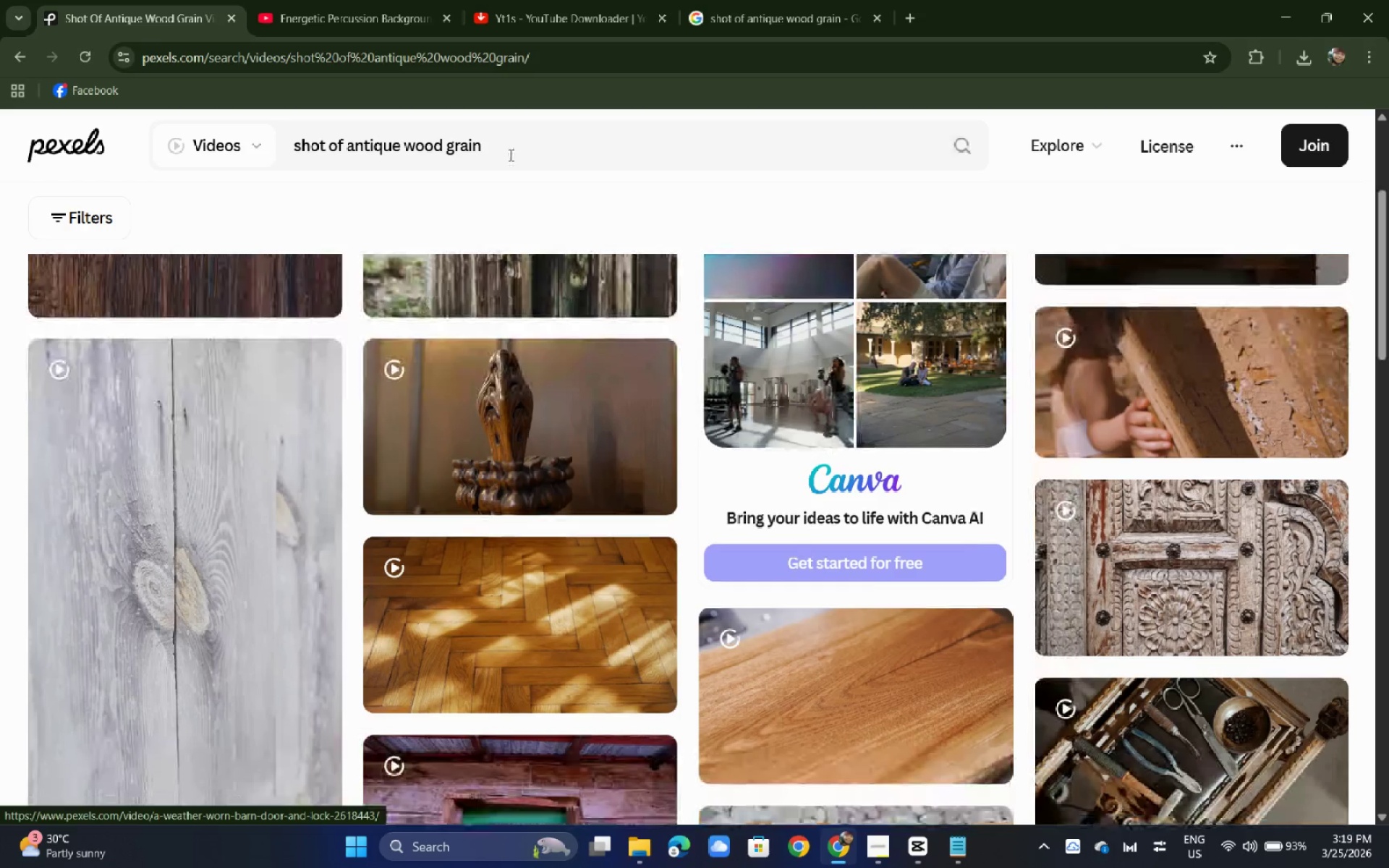 
left_click_drag(start_coordinate=[509, 155], to_coordinate=[189, 132])
 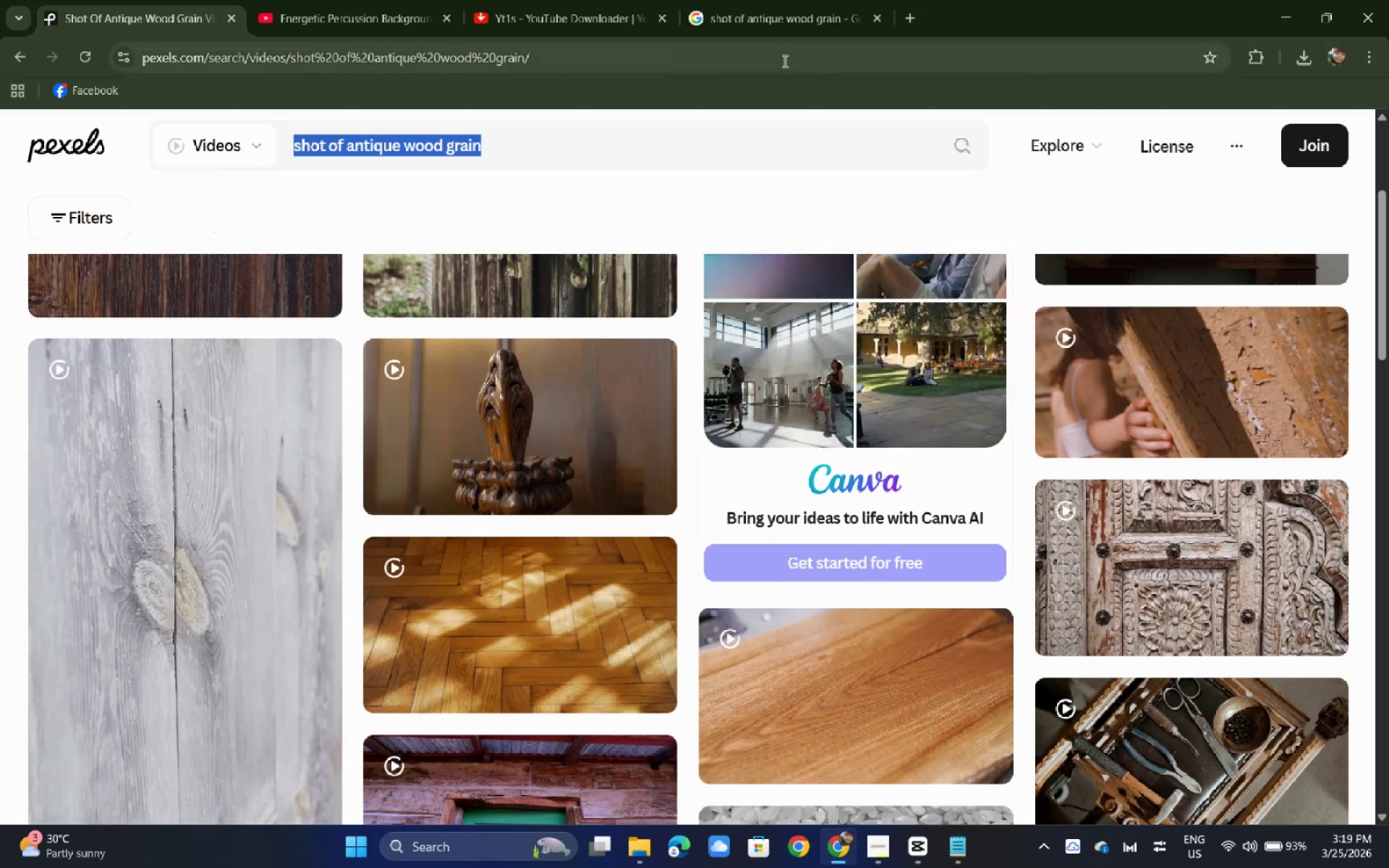 
type(brzz)
 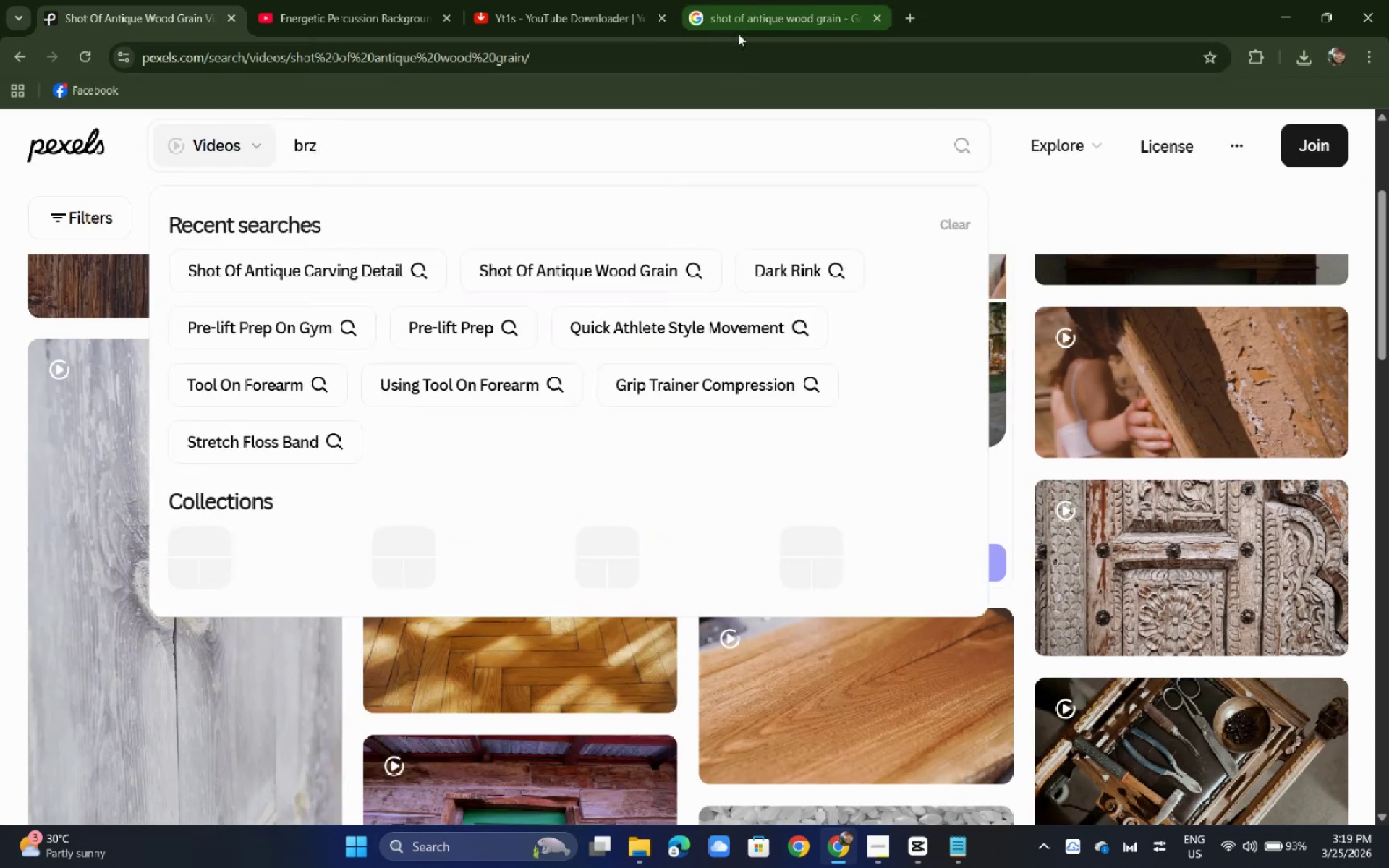 
key(Backspace)
key(Backspace)
type(ass handle)
 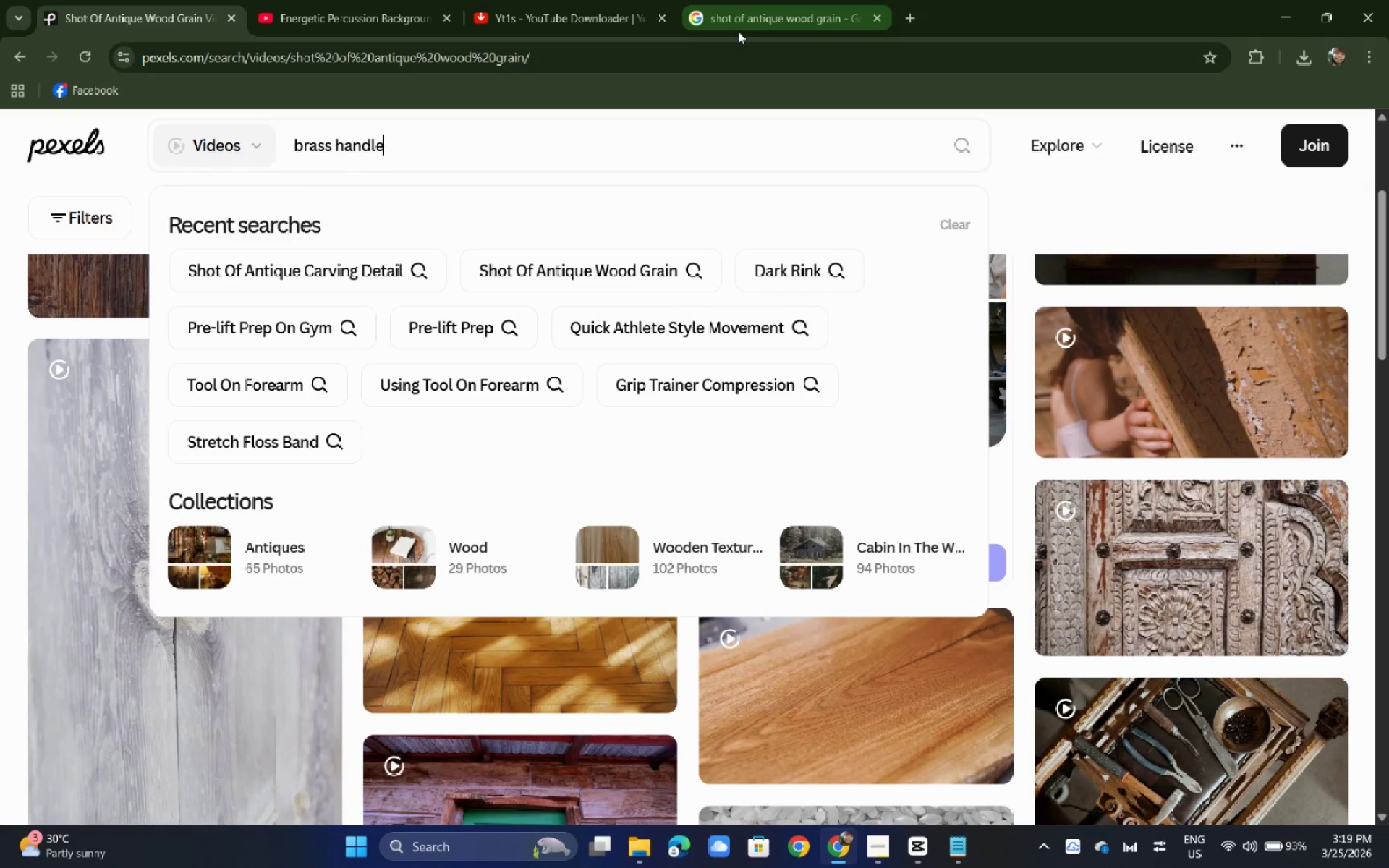 
key(Enter)
 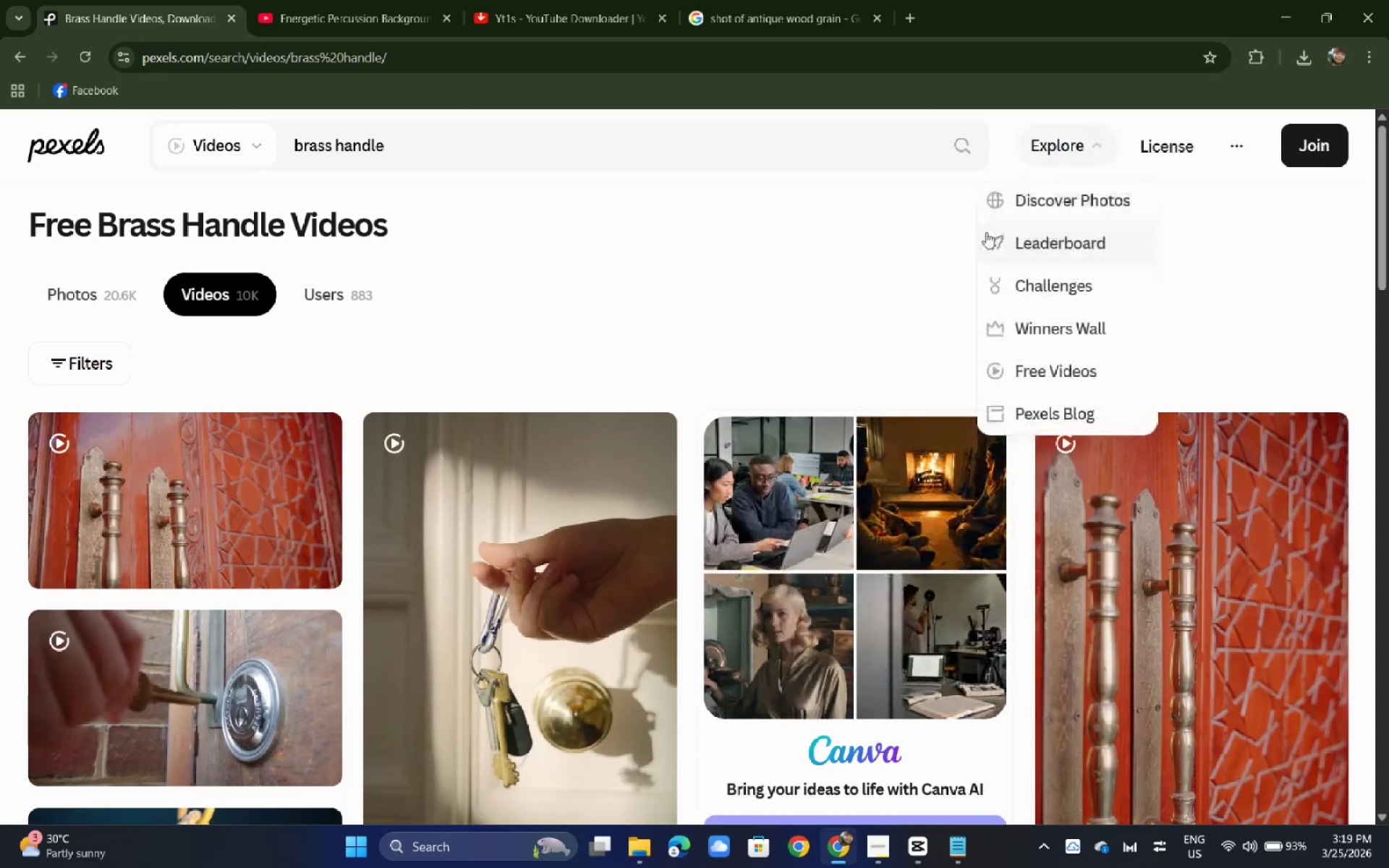 
wait(7.7)
 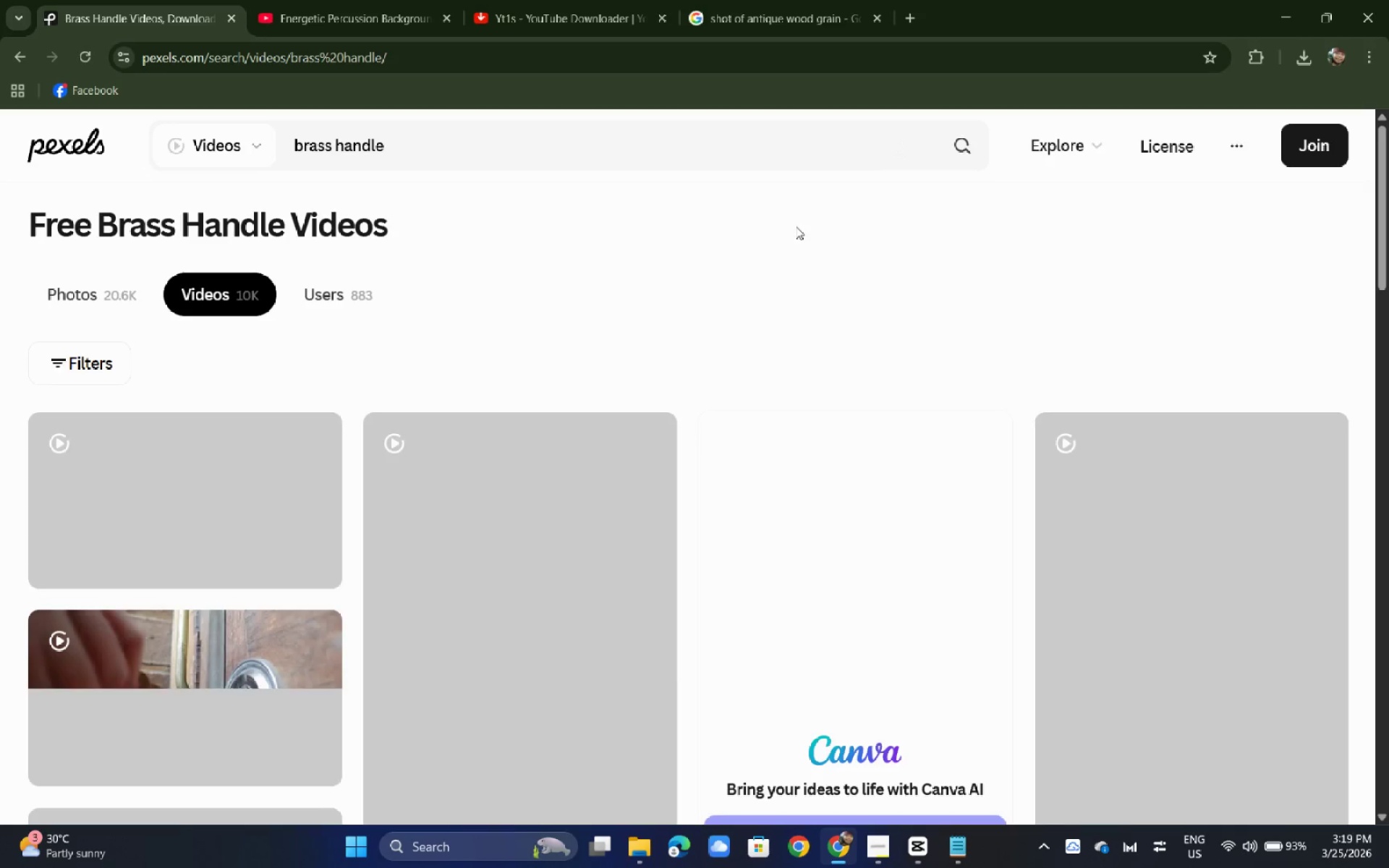 
scroll: coordinate [462, 251], scroll_direction: down, amount: 2.0
 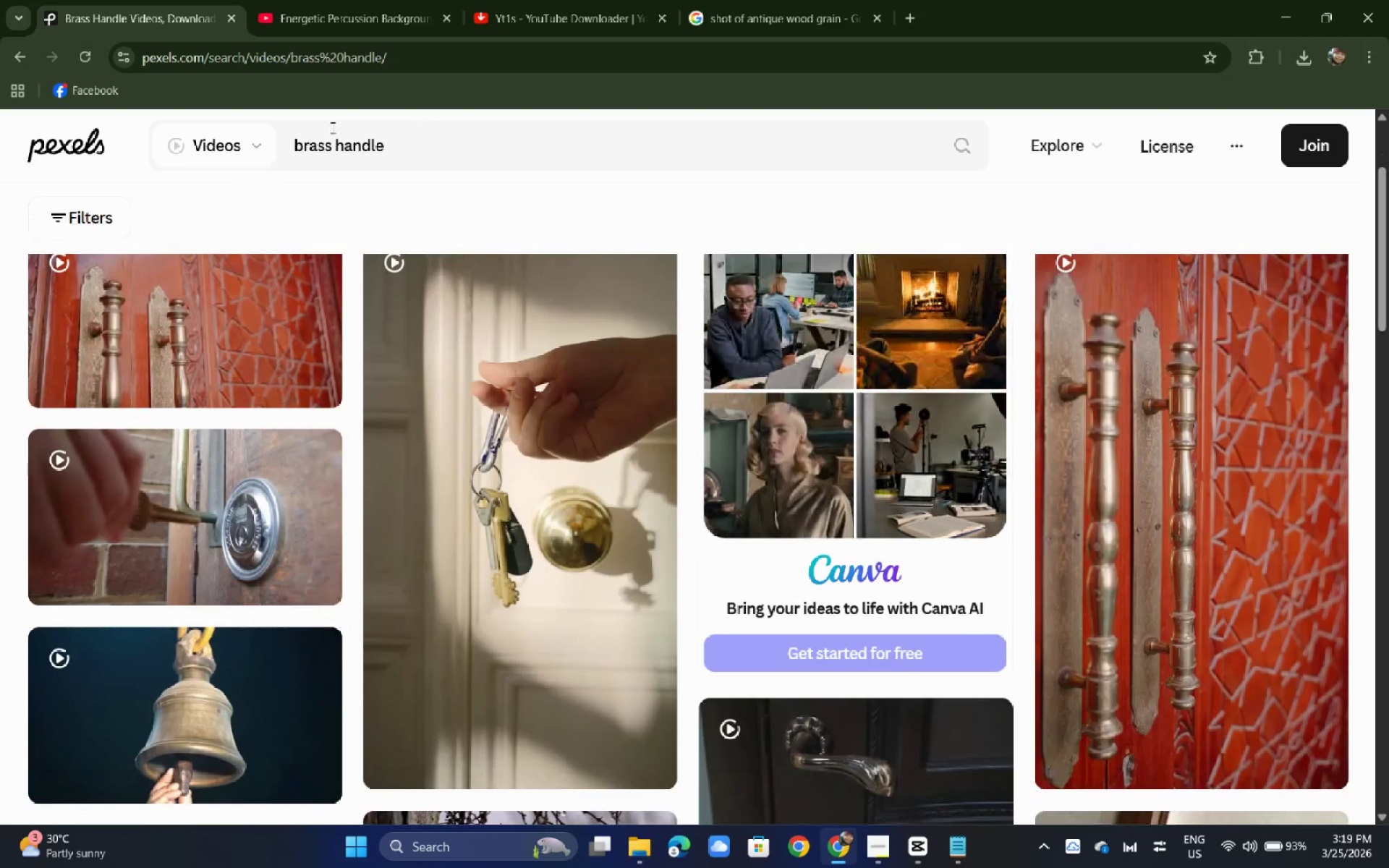 
left_click_drag(start_coordinate=[405, 144], to_coordinate=[116, 141])
 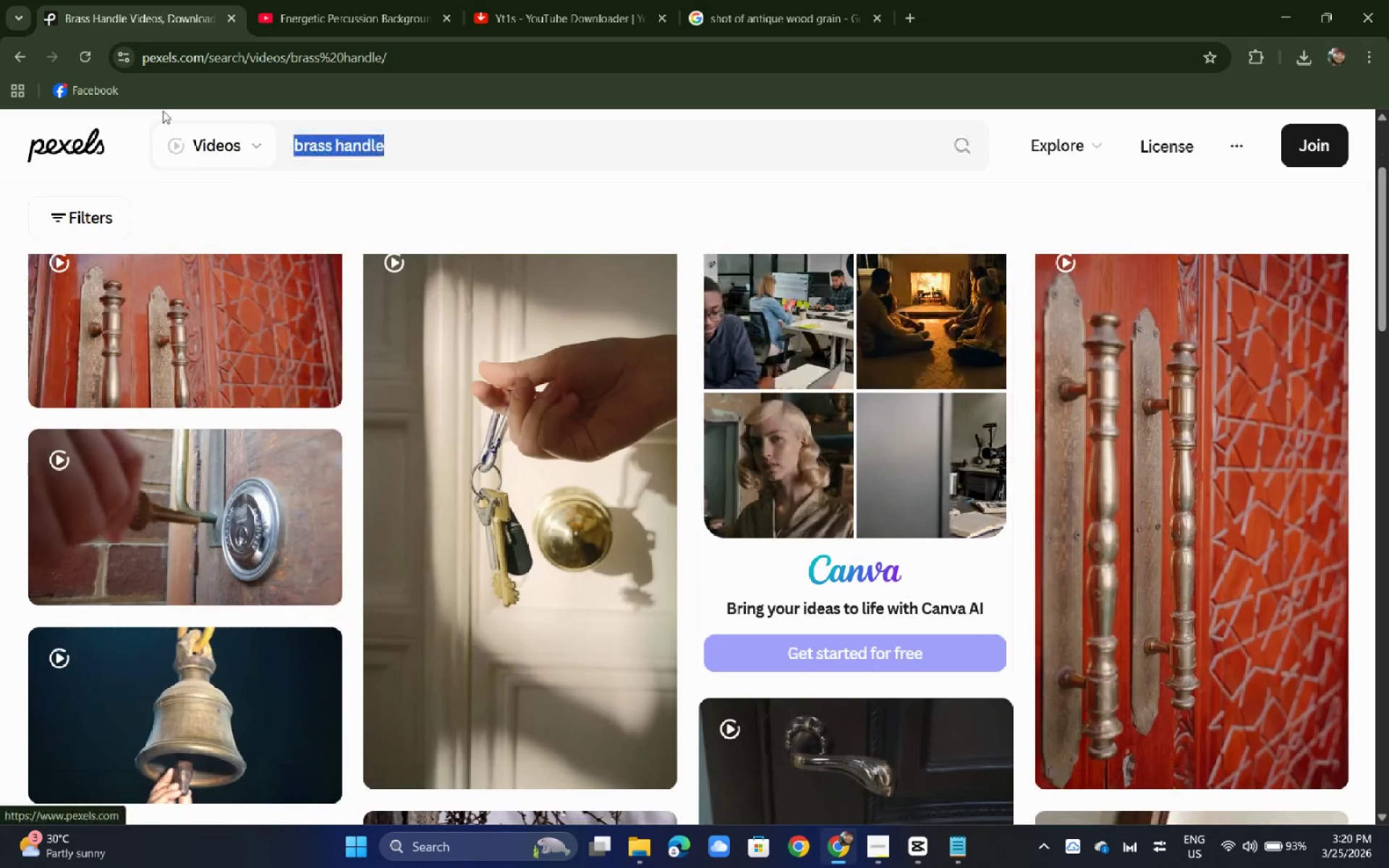 
key(Control+C)
 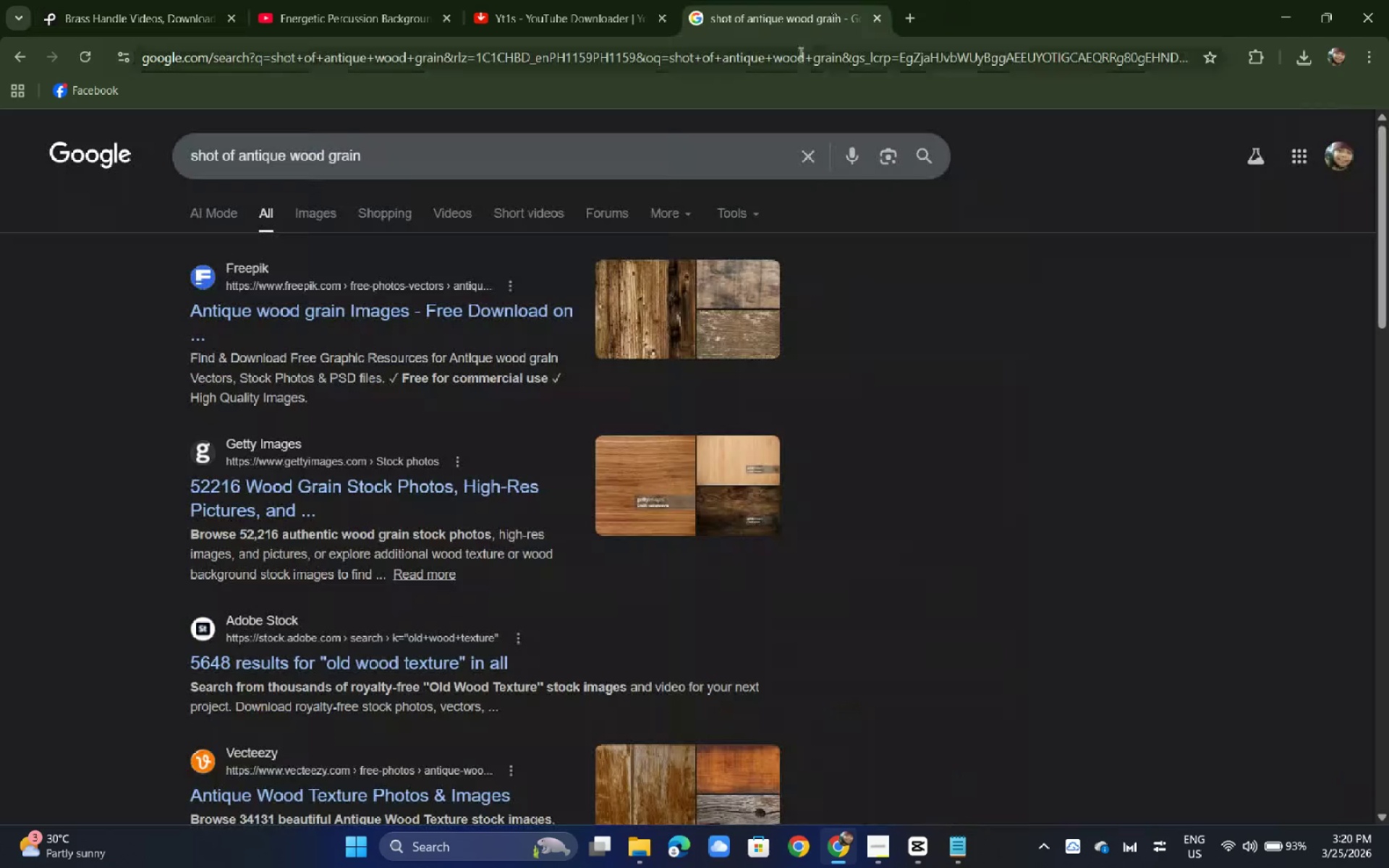 
double_click([799, 53])
 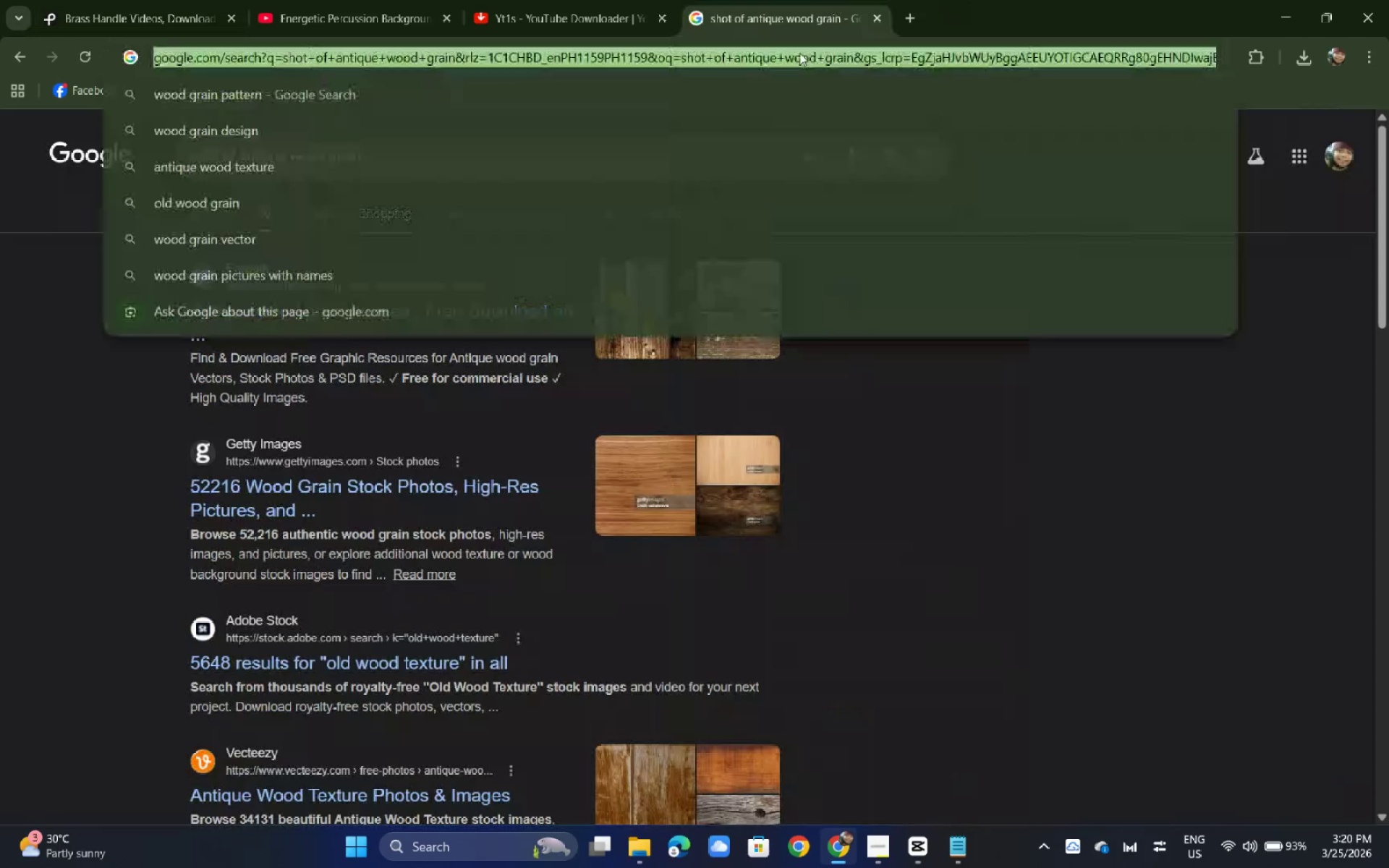 
key(Control+ControlLeft)
 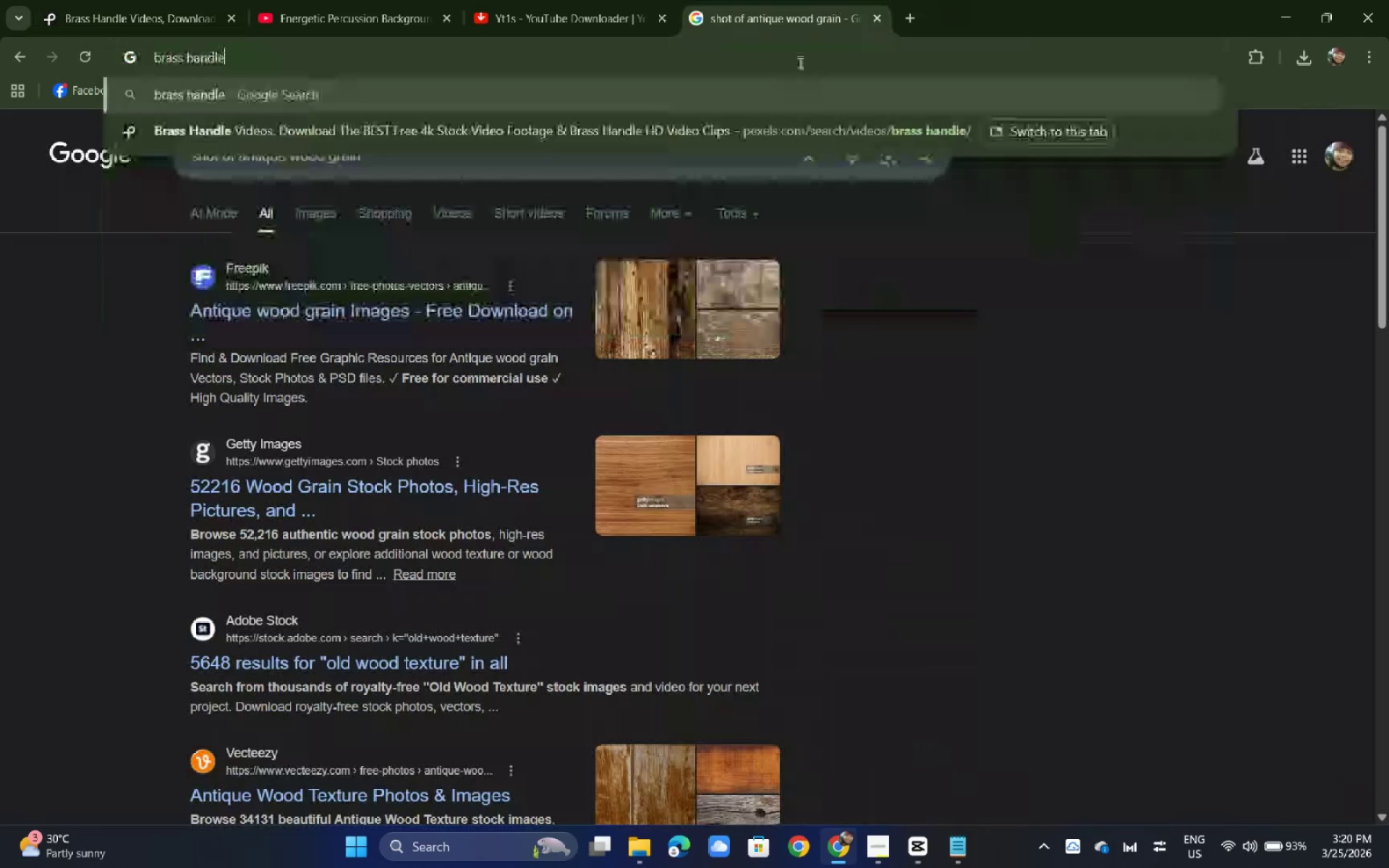 
key(Control+V)
 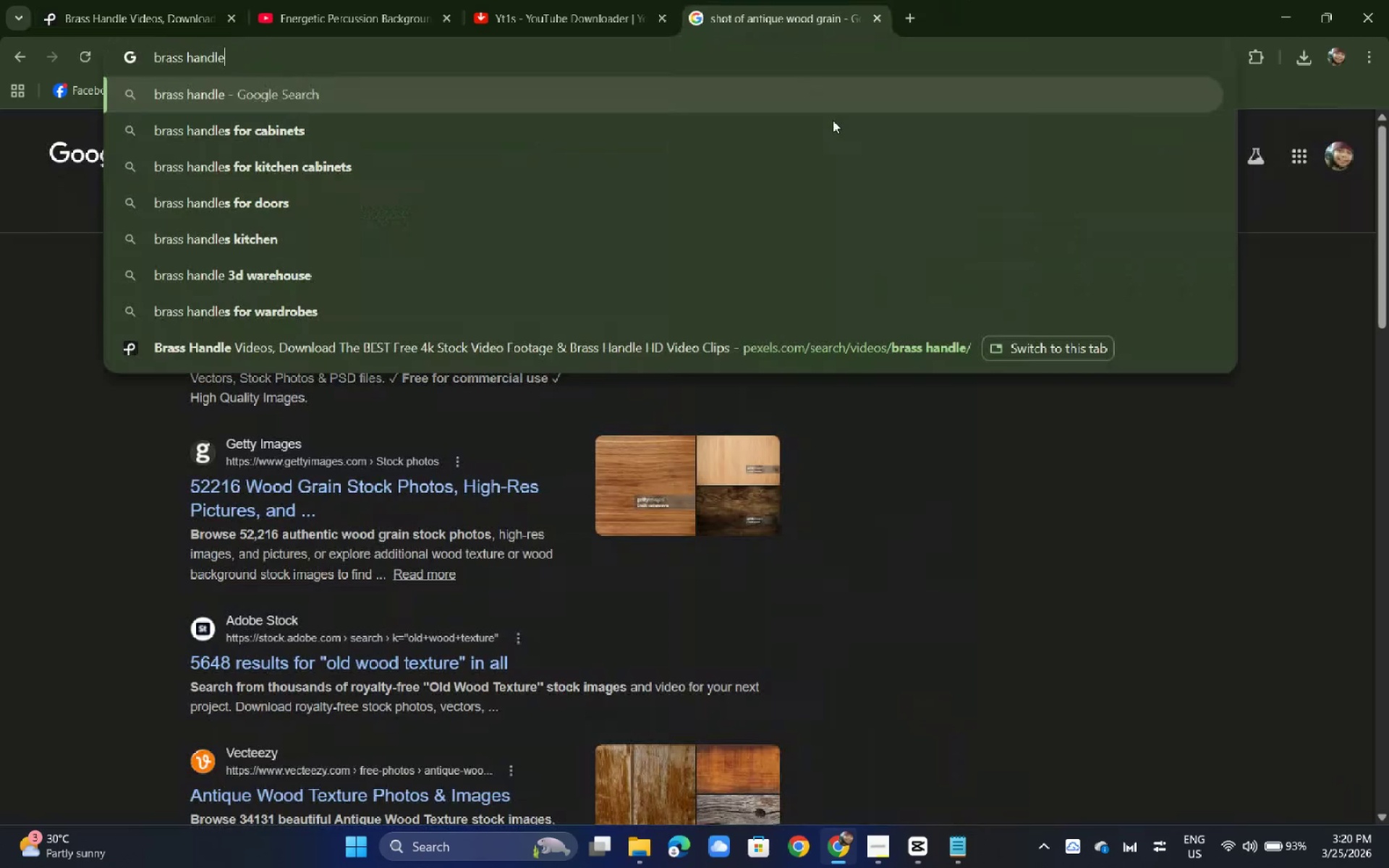 
key(Enter)
 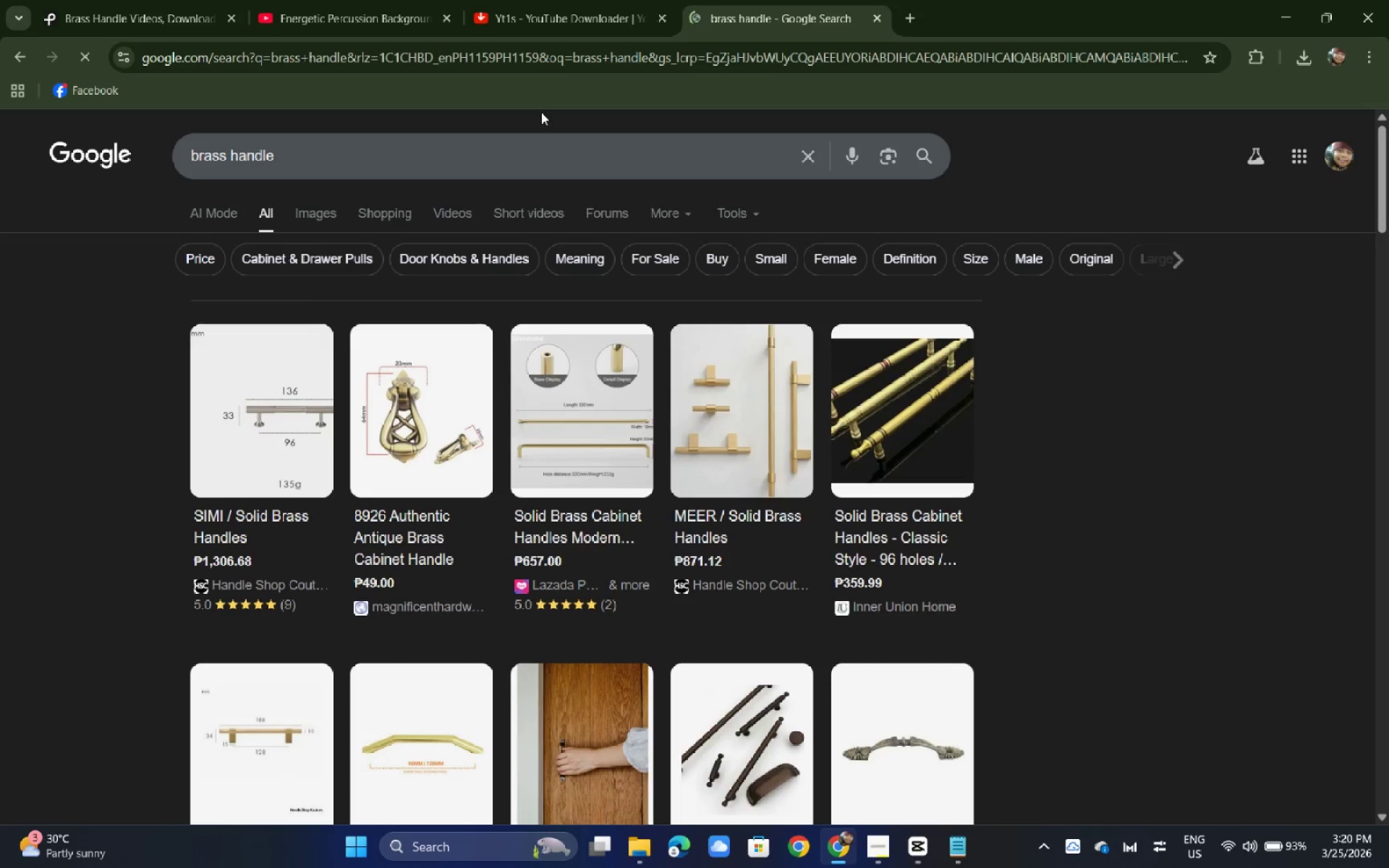 
left_click([617, 0])
 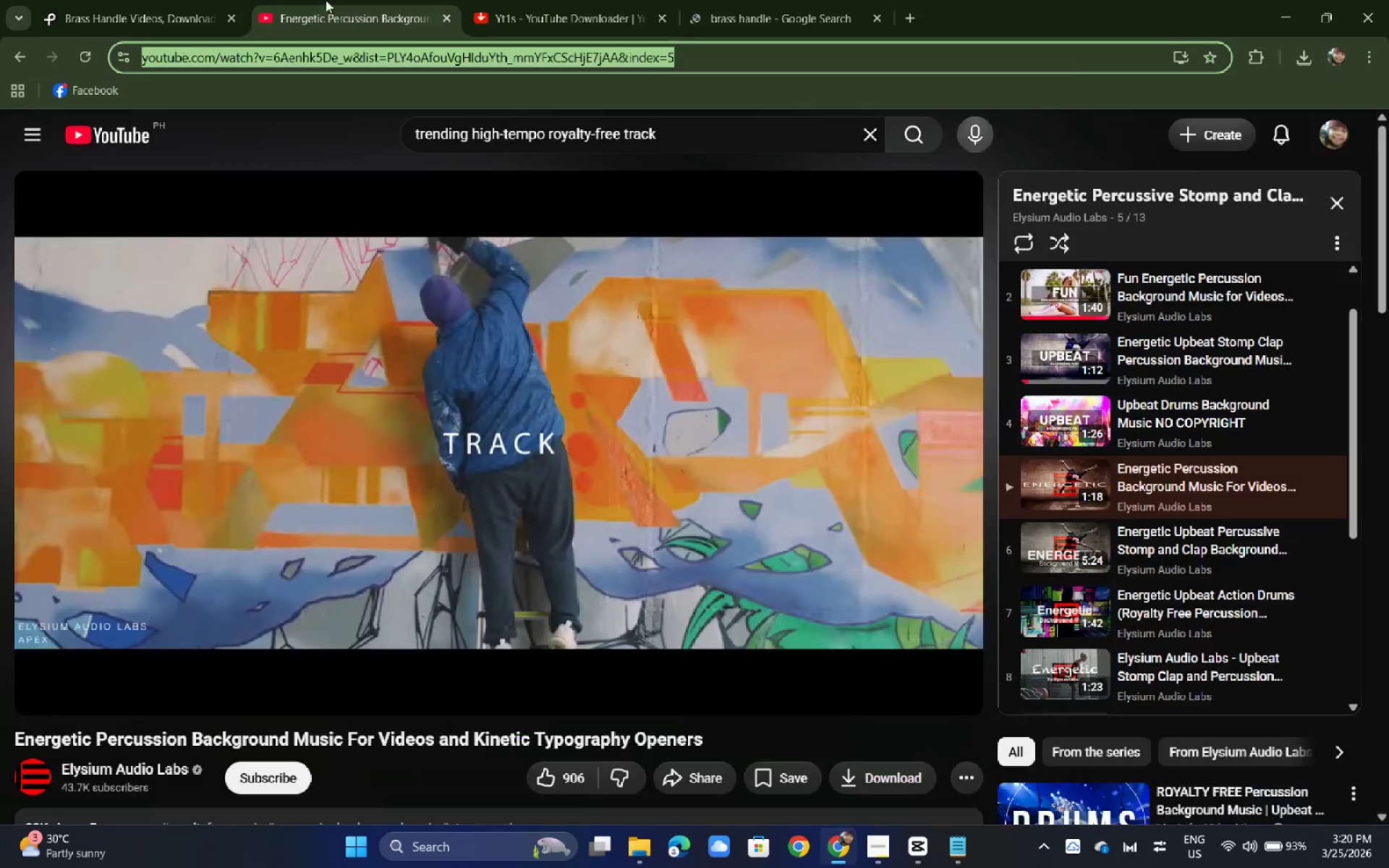 
double_click([139, 0])
 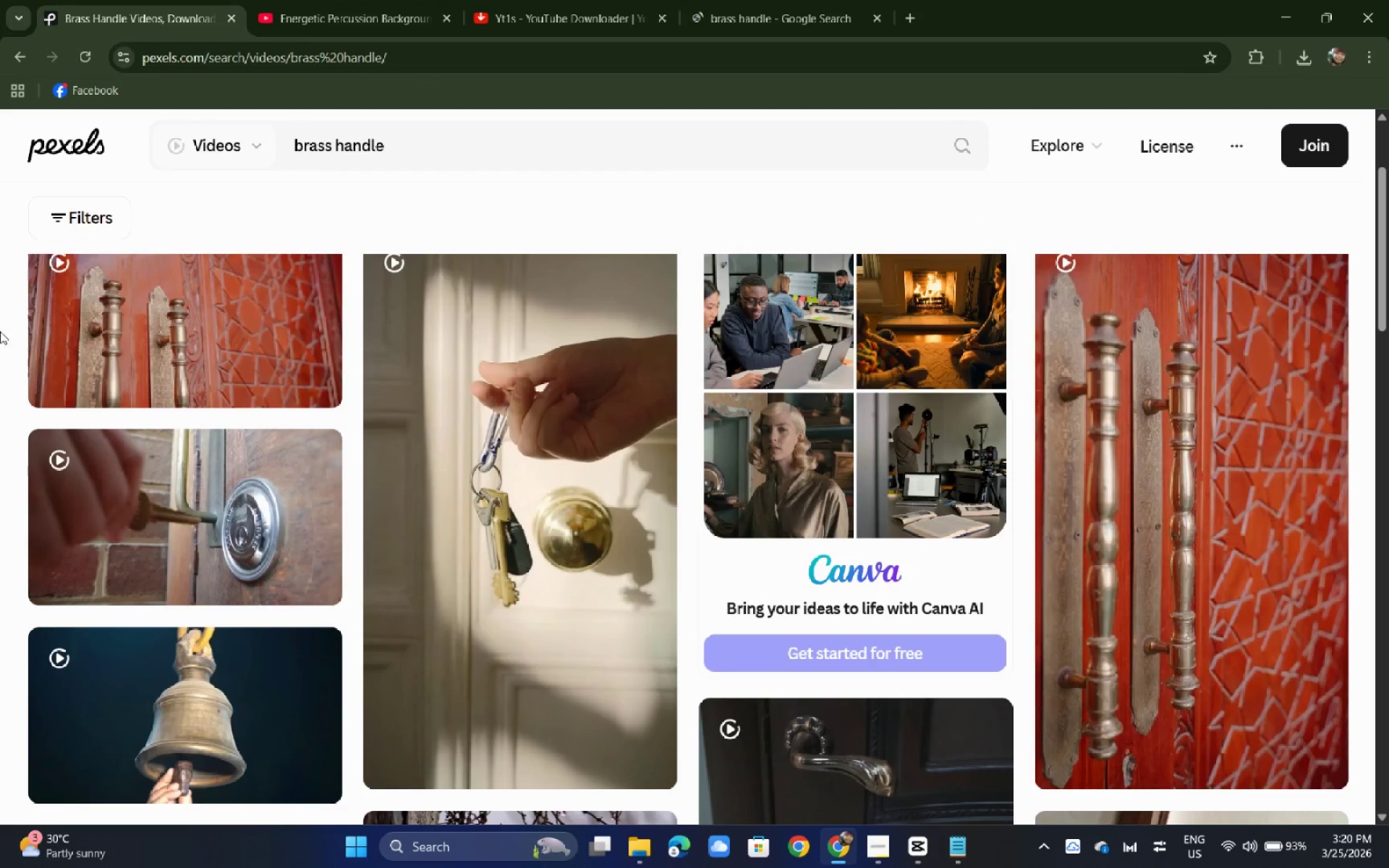 
double_click([161, 313])
 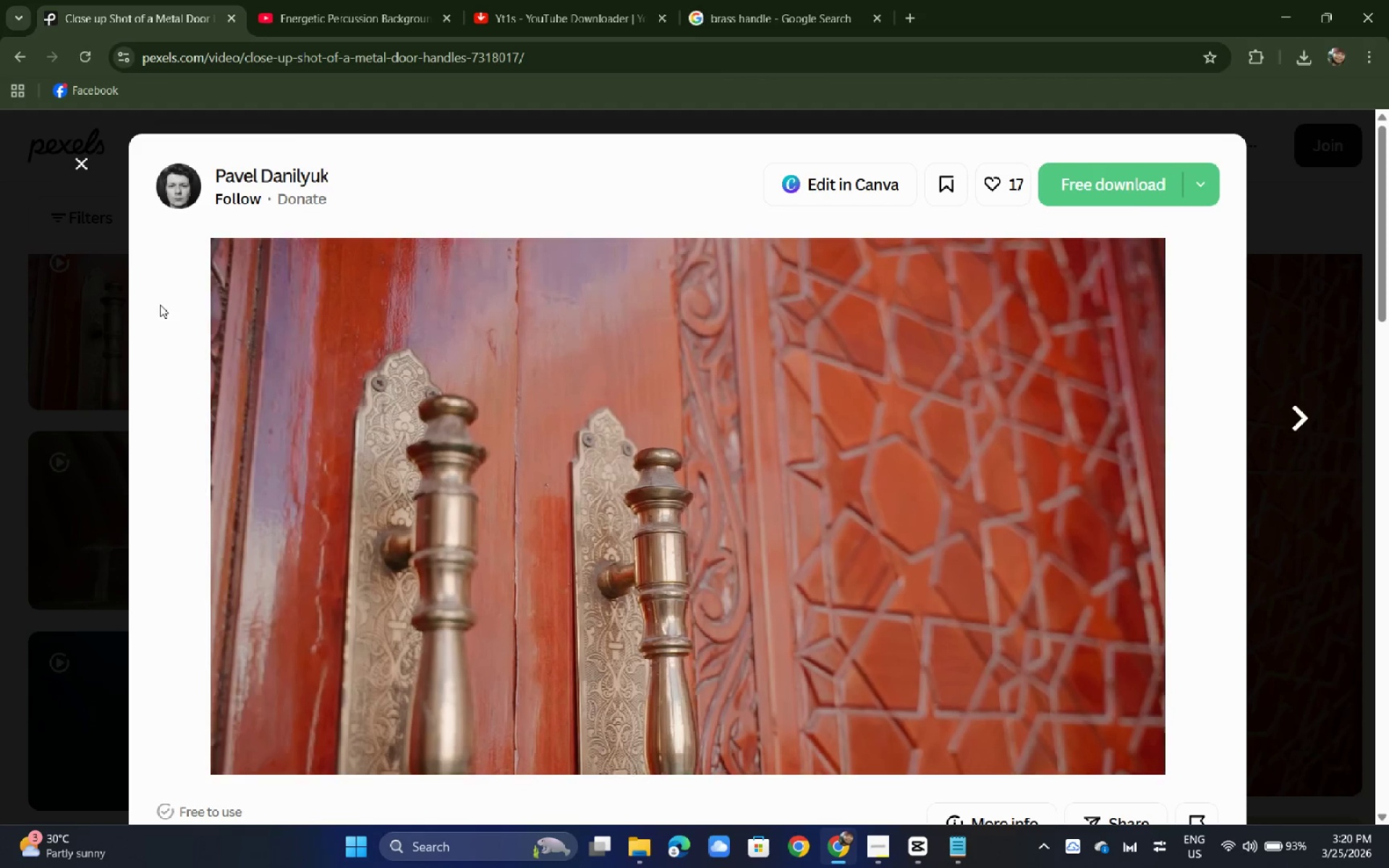 
wait(14.72)
 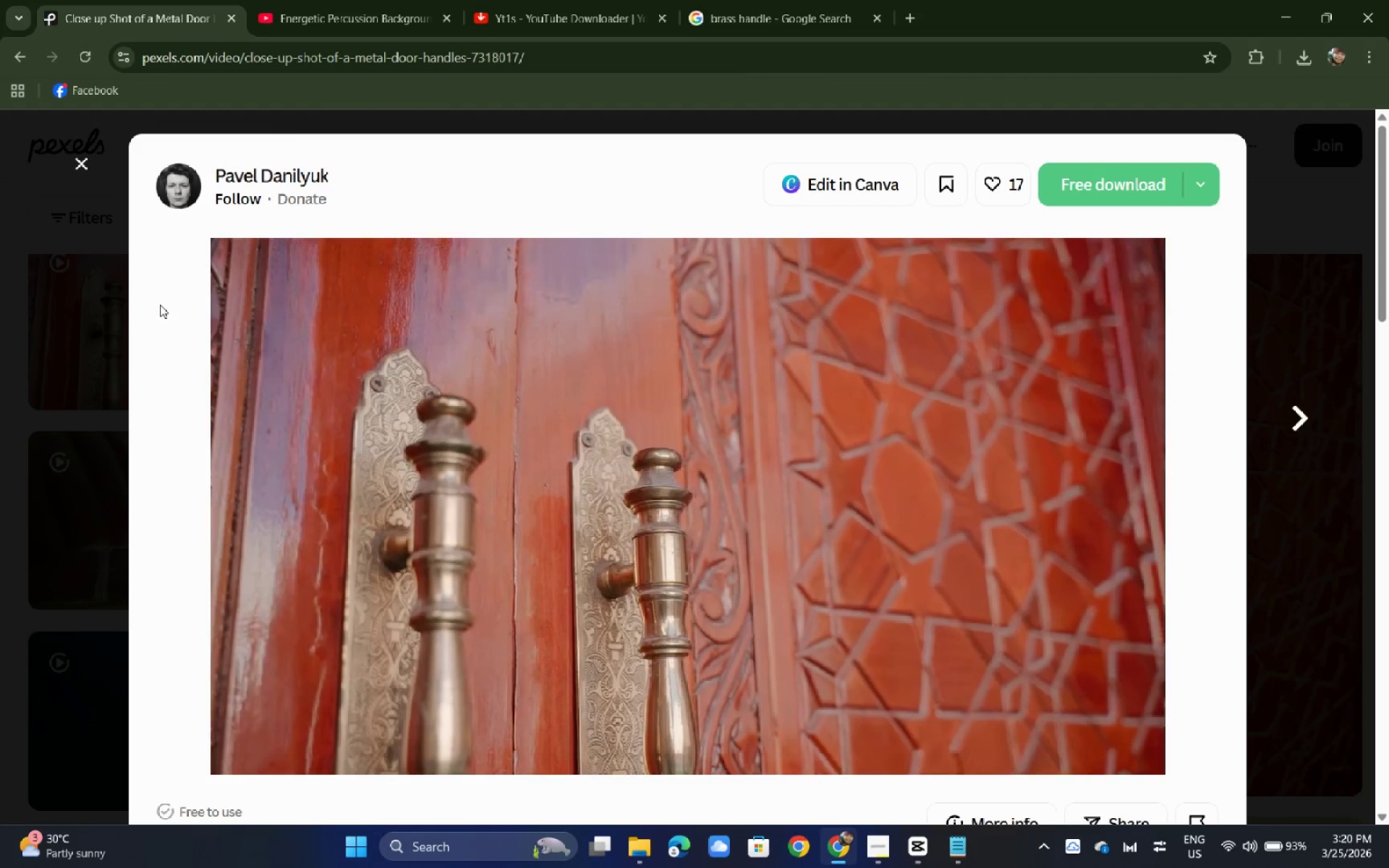 
key(Control+C)
 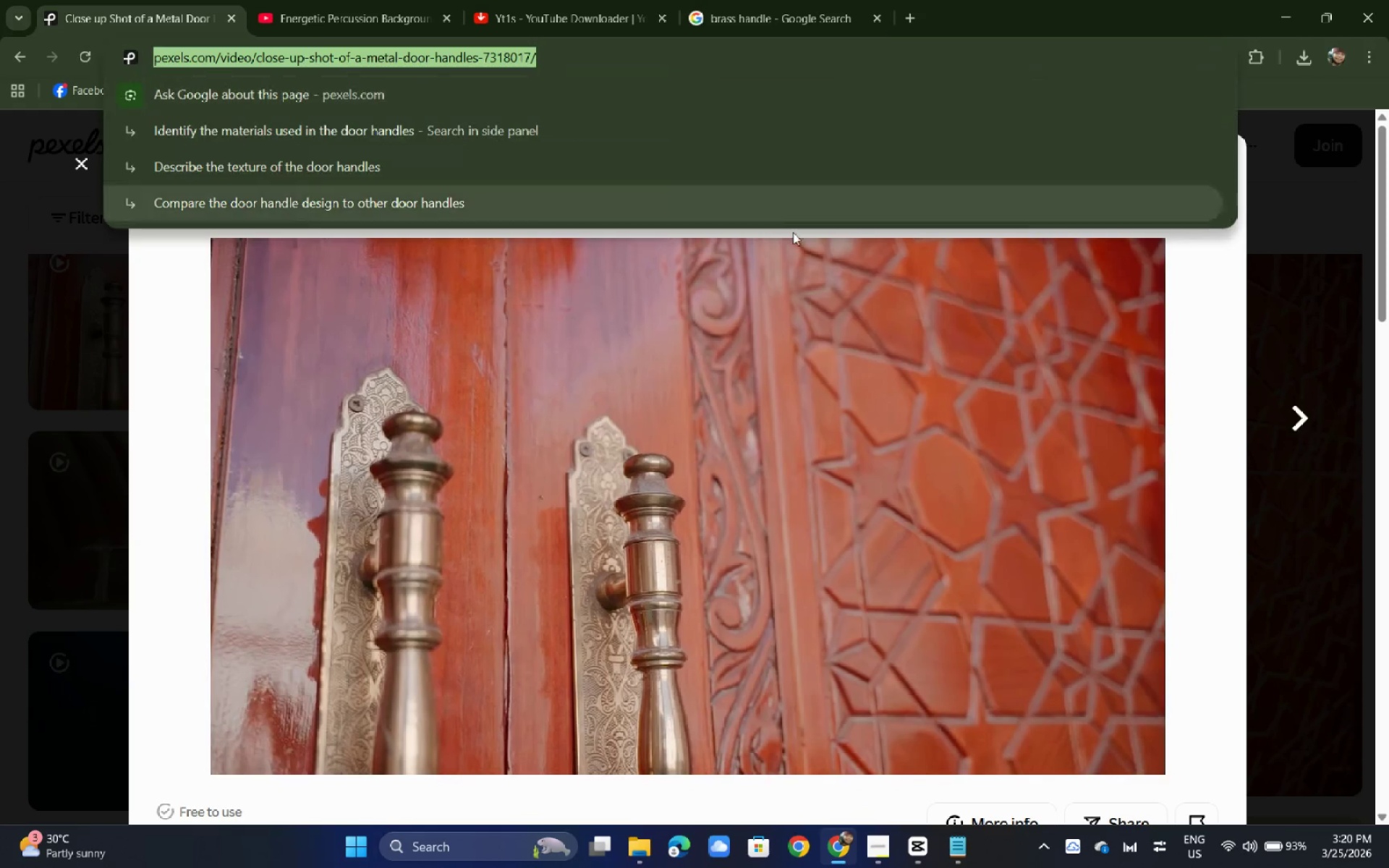 
key(Control+C)
 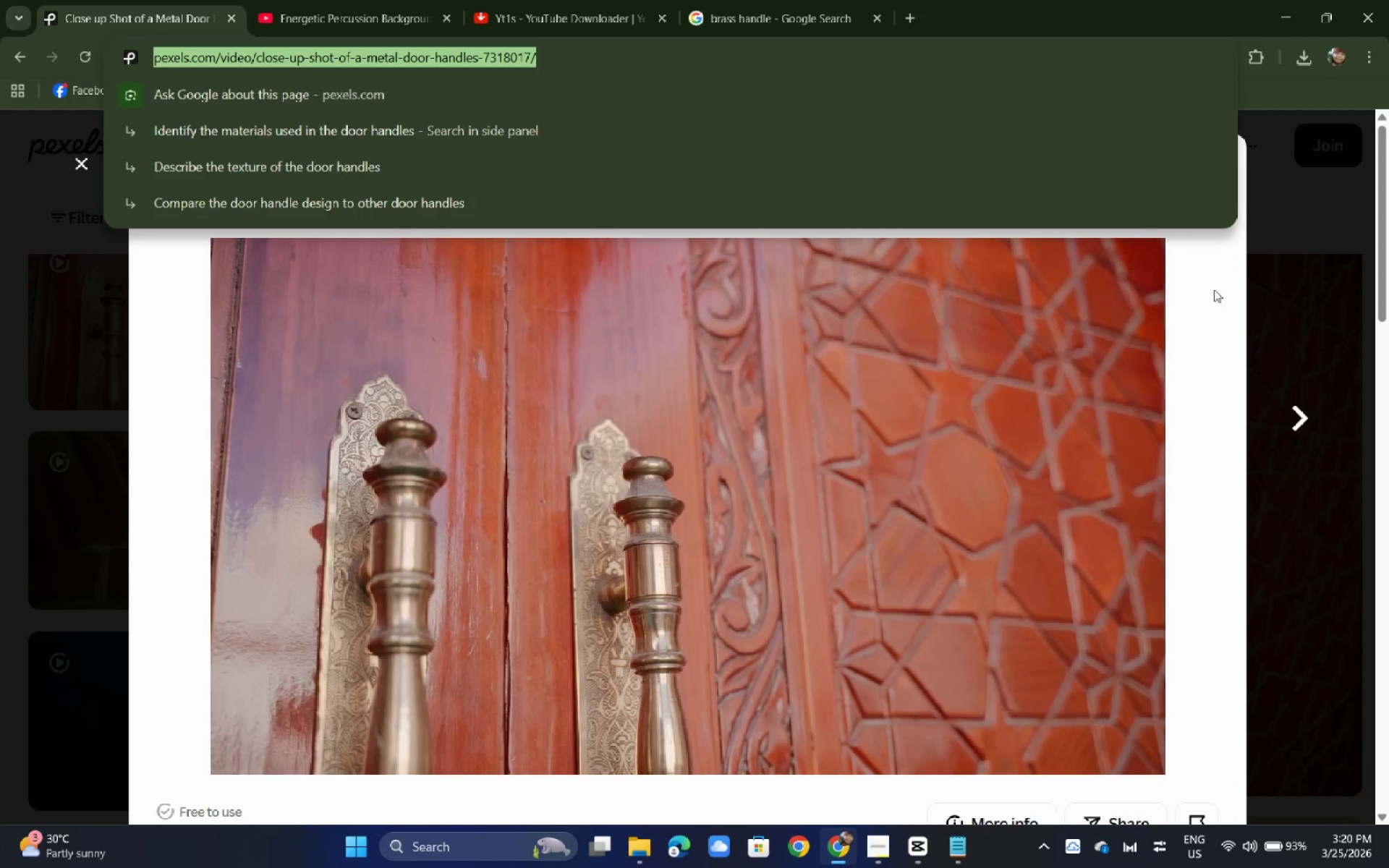 
left_click([1205, 289])
 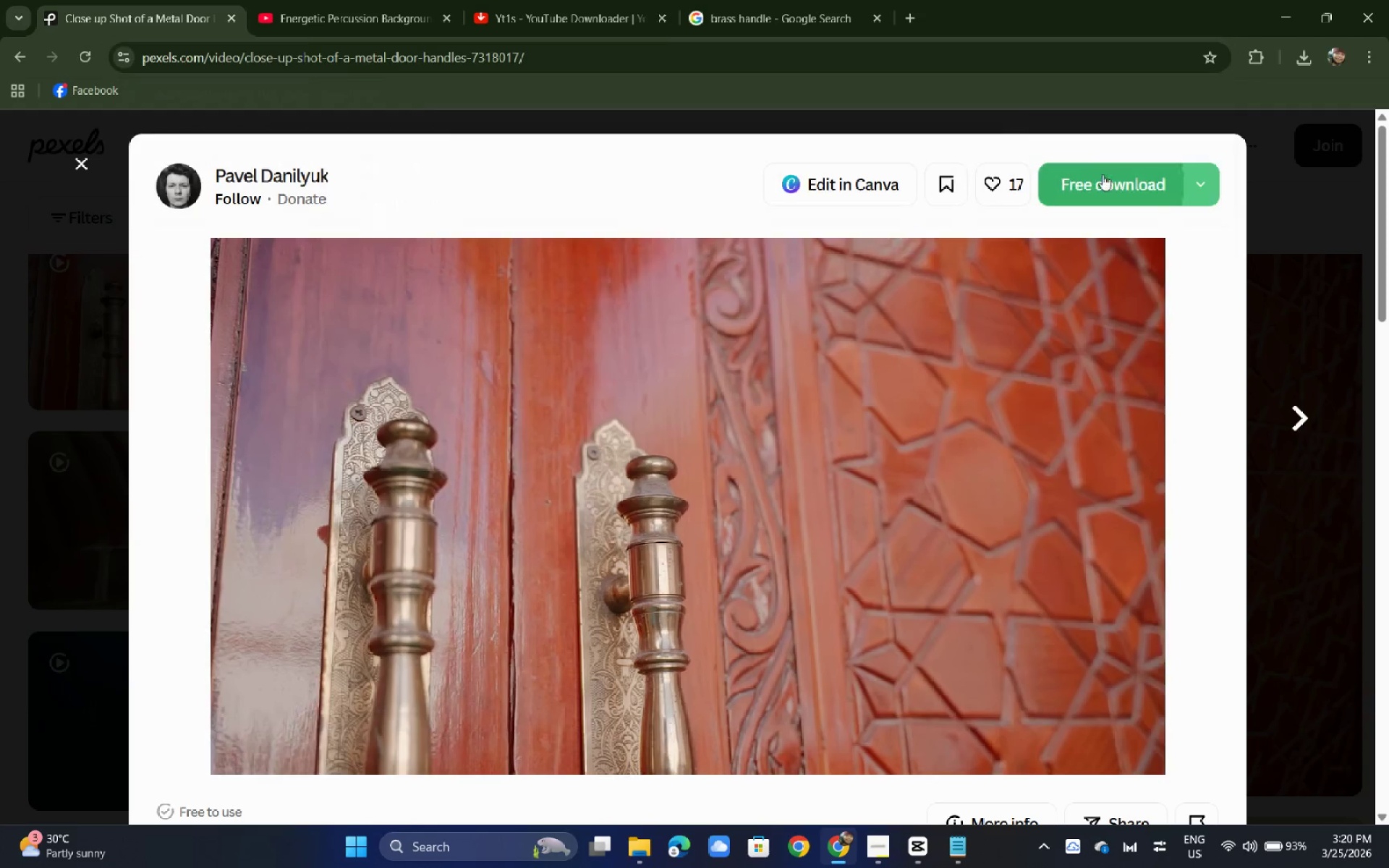 
left_click([1103, 176])
 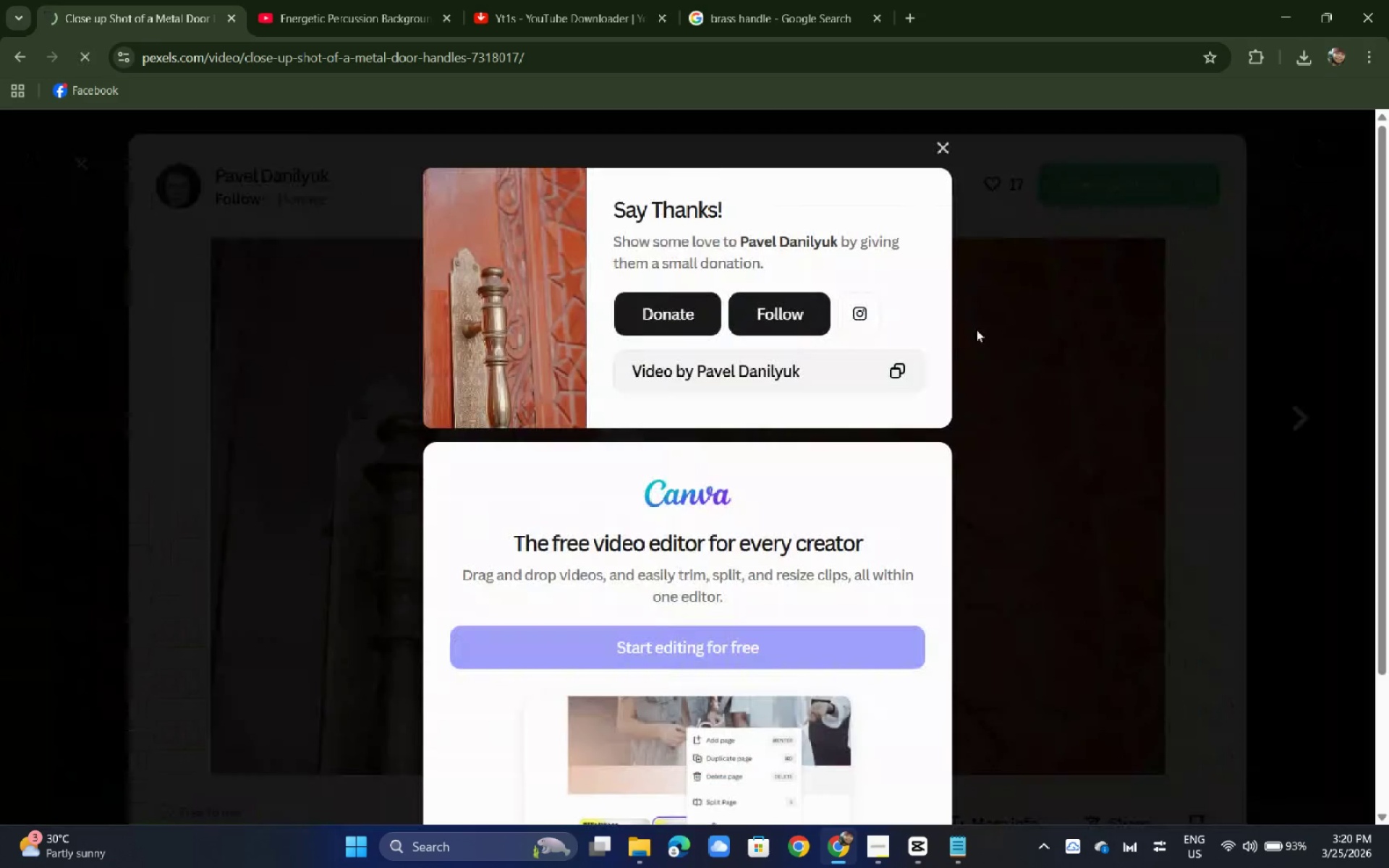 
left_click([1035, 318])
 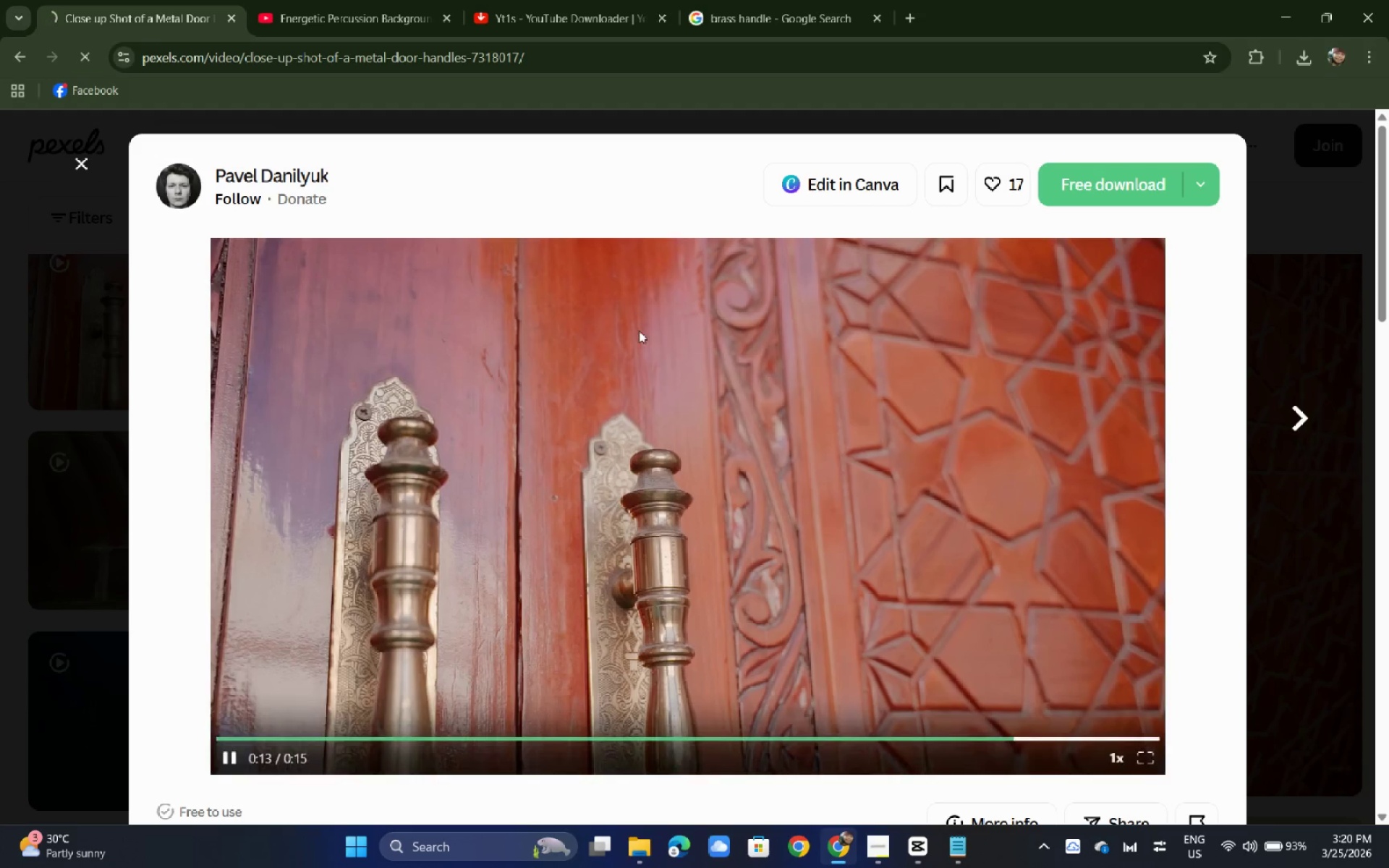 
key(Alt+AltLeft)